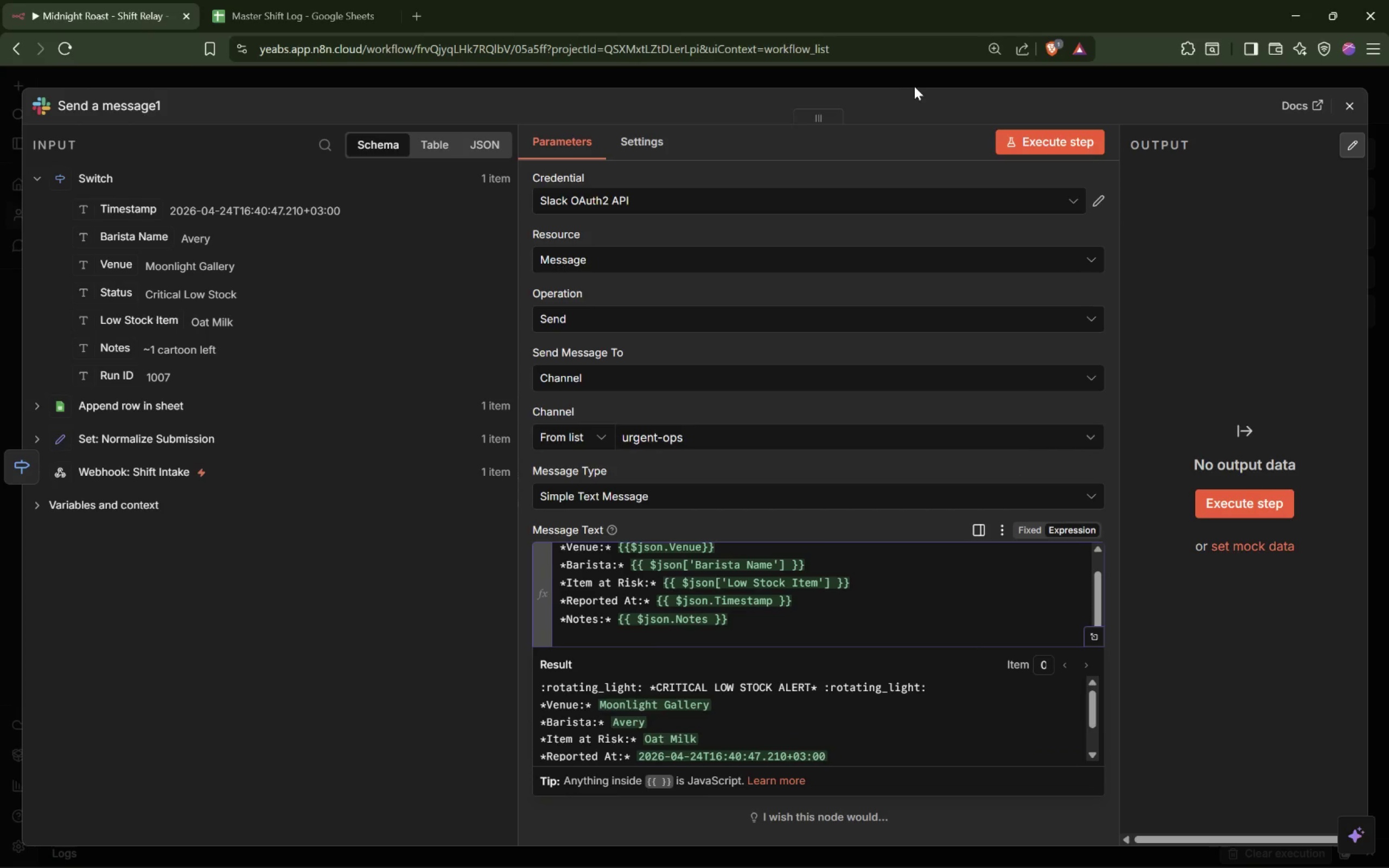 
left_click([917, 80])
 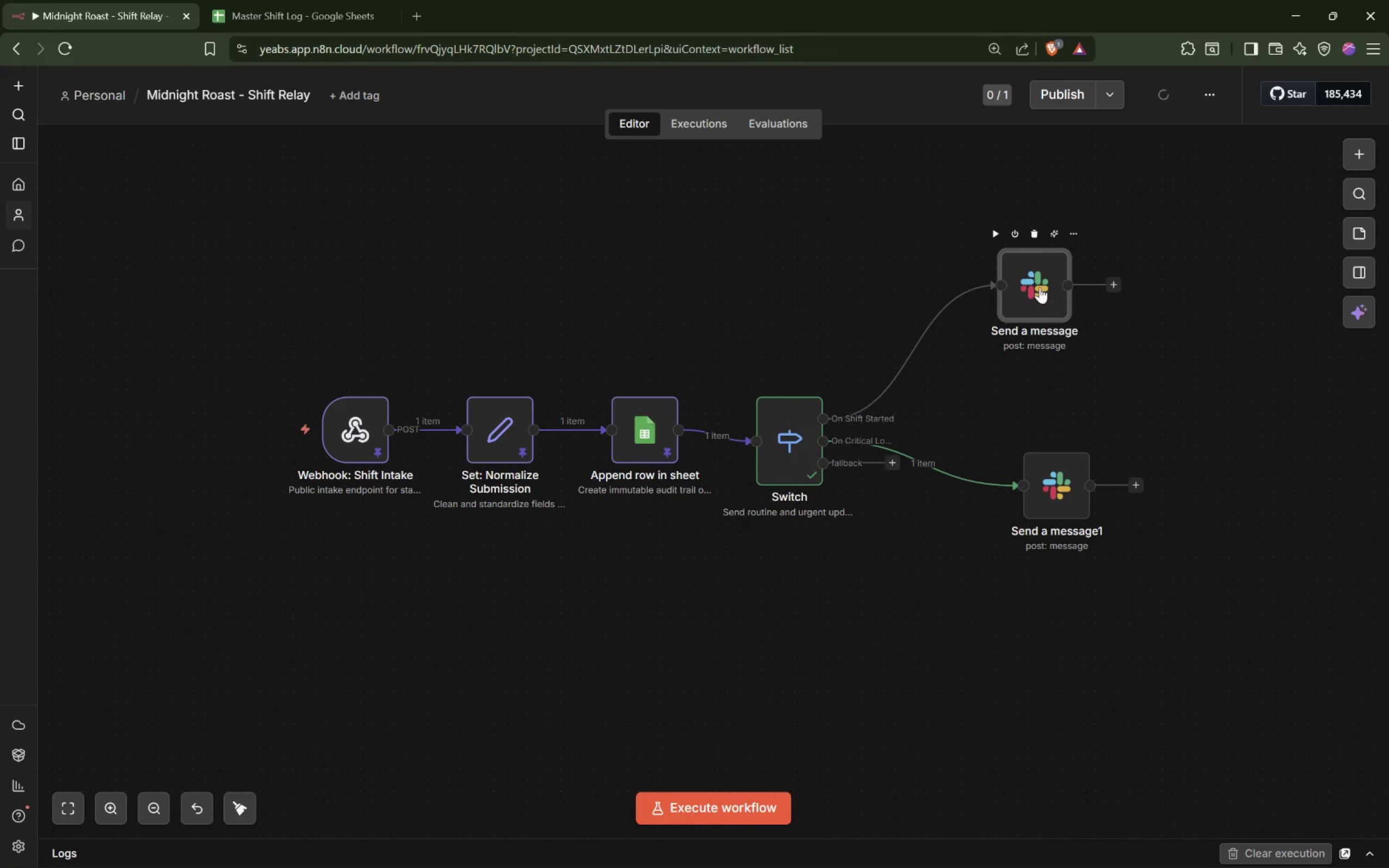 
double_click([1025, 291])
 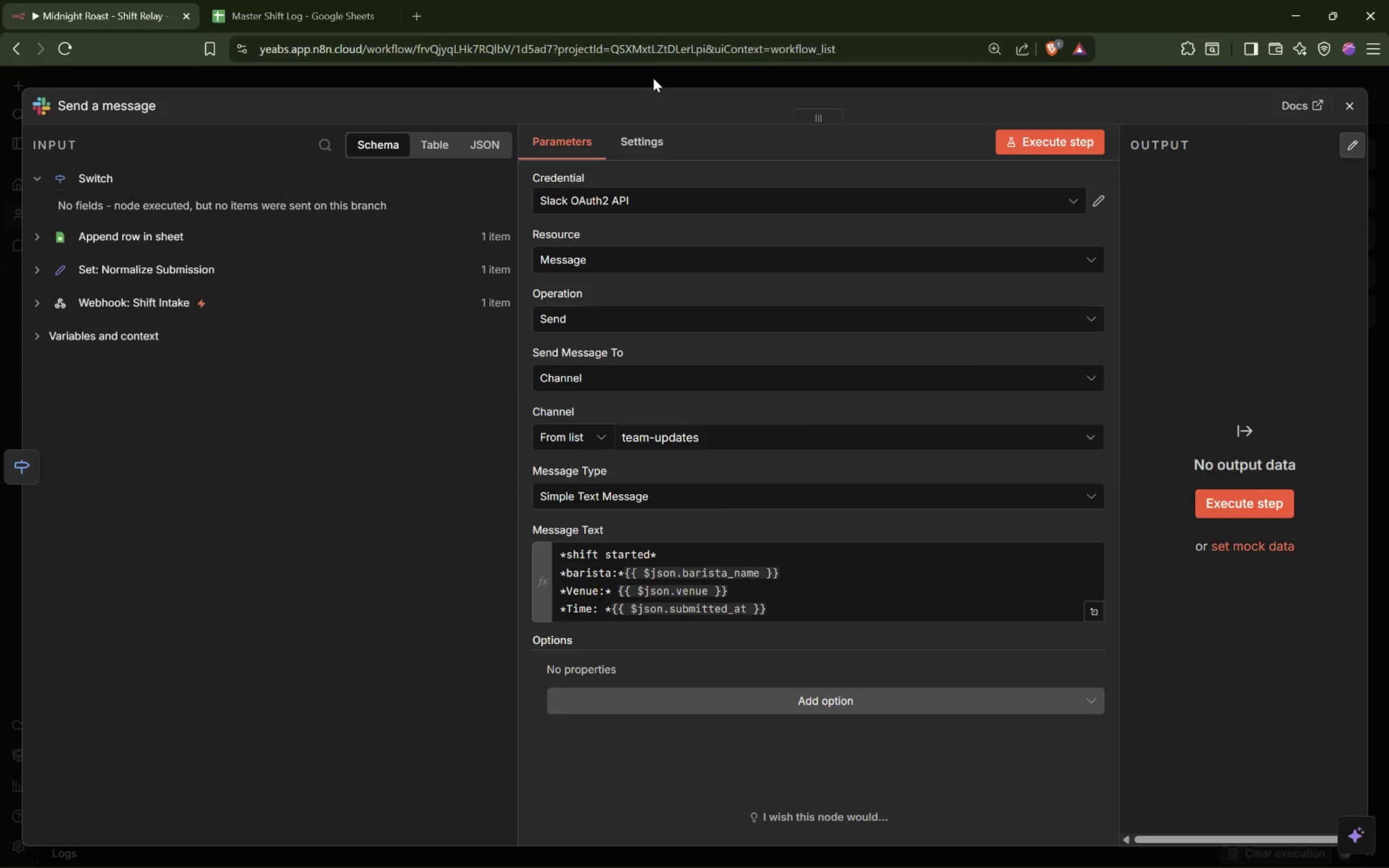 
left_click_drag(start_coordinate=[1046, 473], to_coordinate=[1016, 430])
 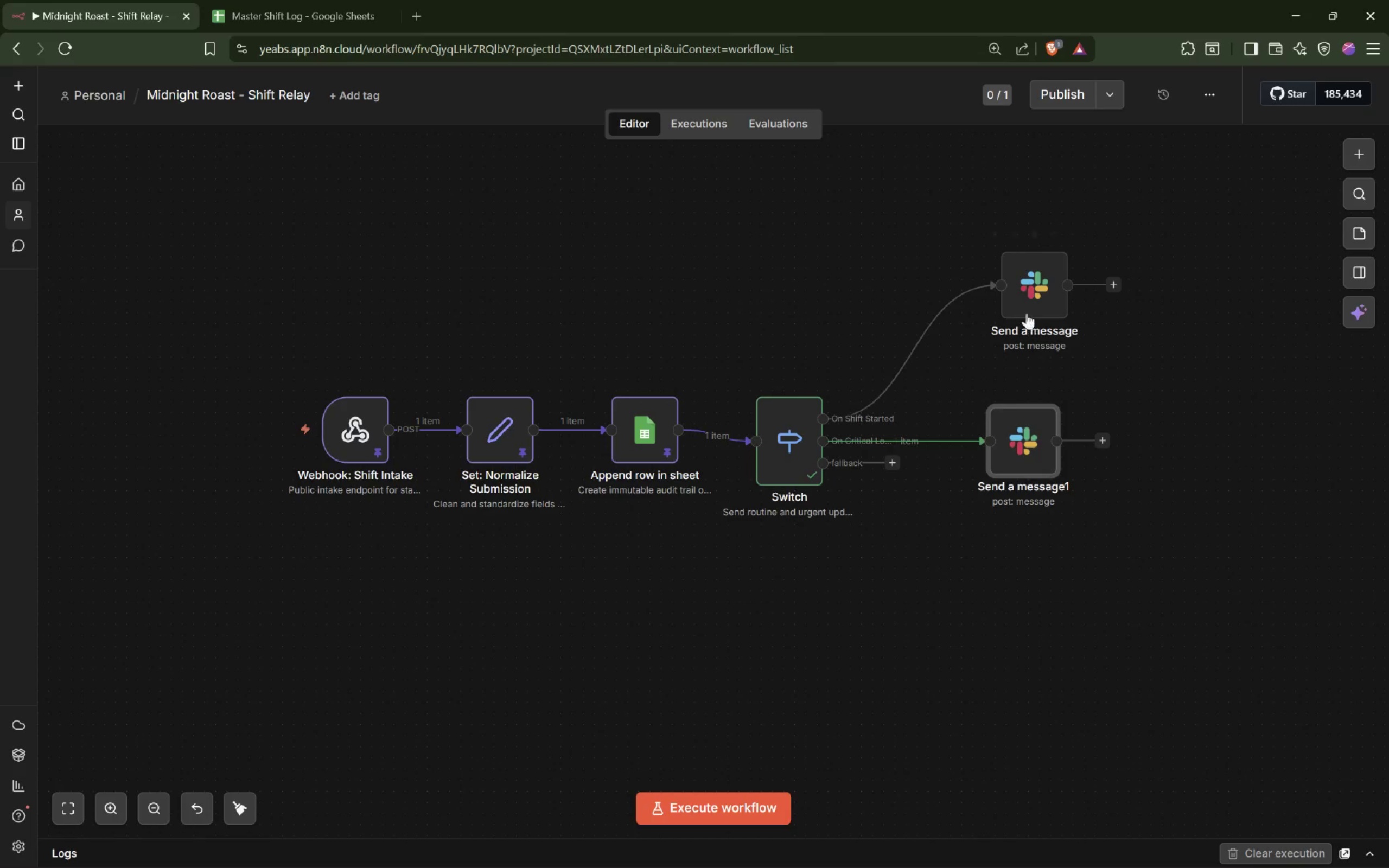 
left_click_drag(start_coordinate=[1030, 305], to_coordinate=[1017, 307])
 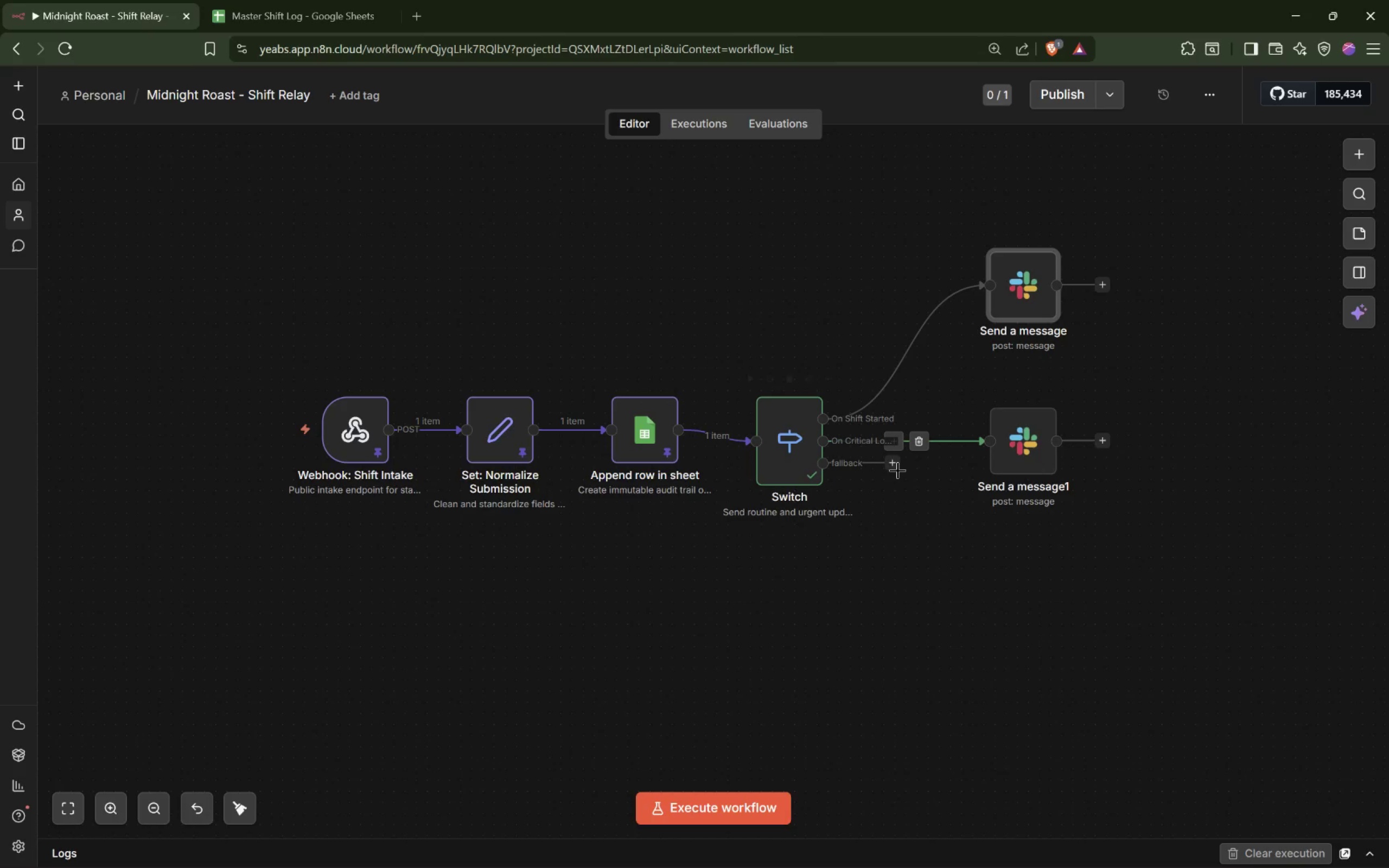 
left_click_drag(start_coordinate=[896, 464], to_coordinate=[984, 593])
 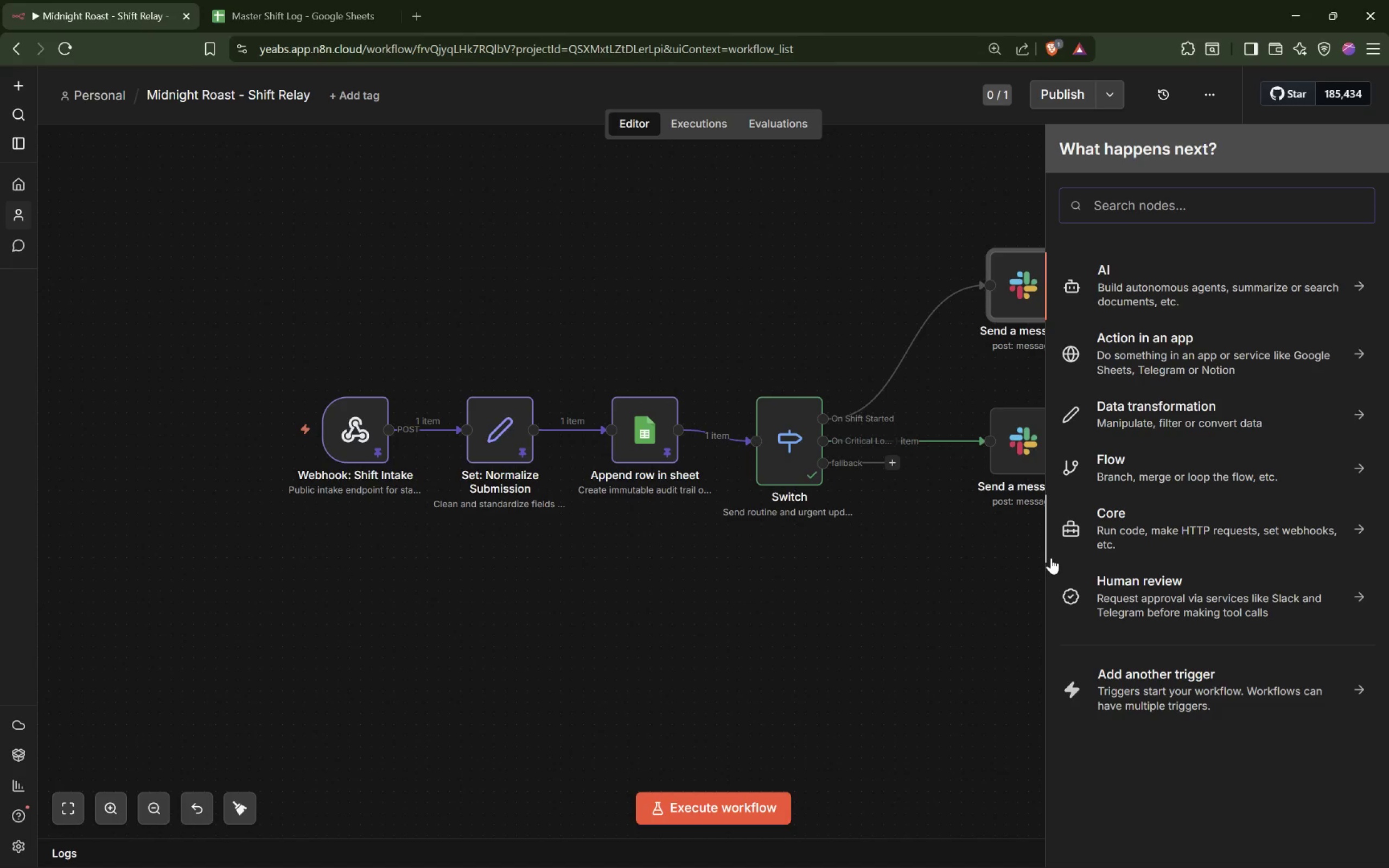 
wait(18.62)
 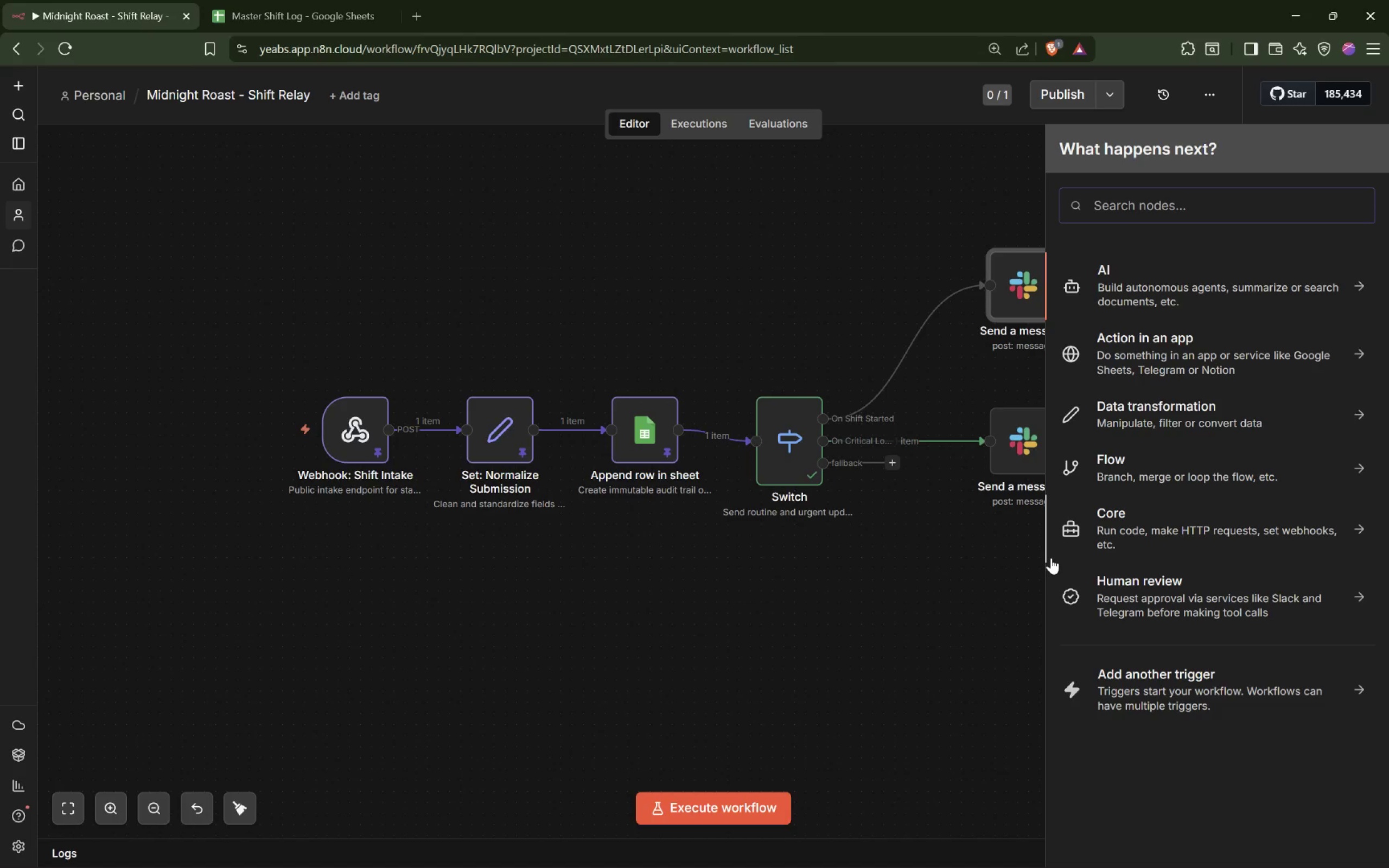 
type(Slack)
 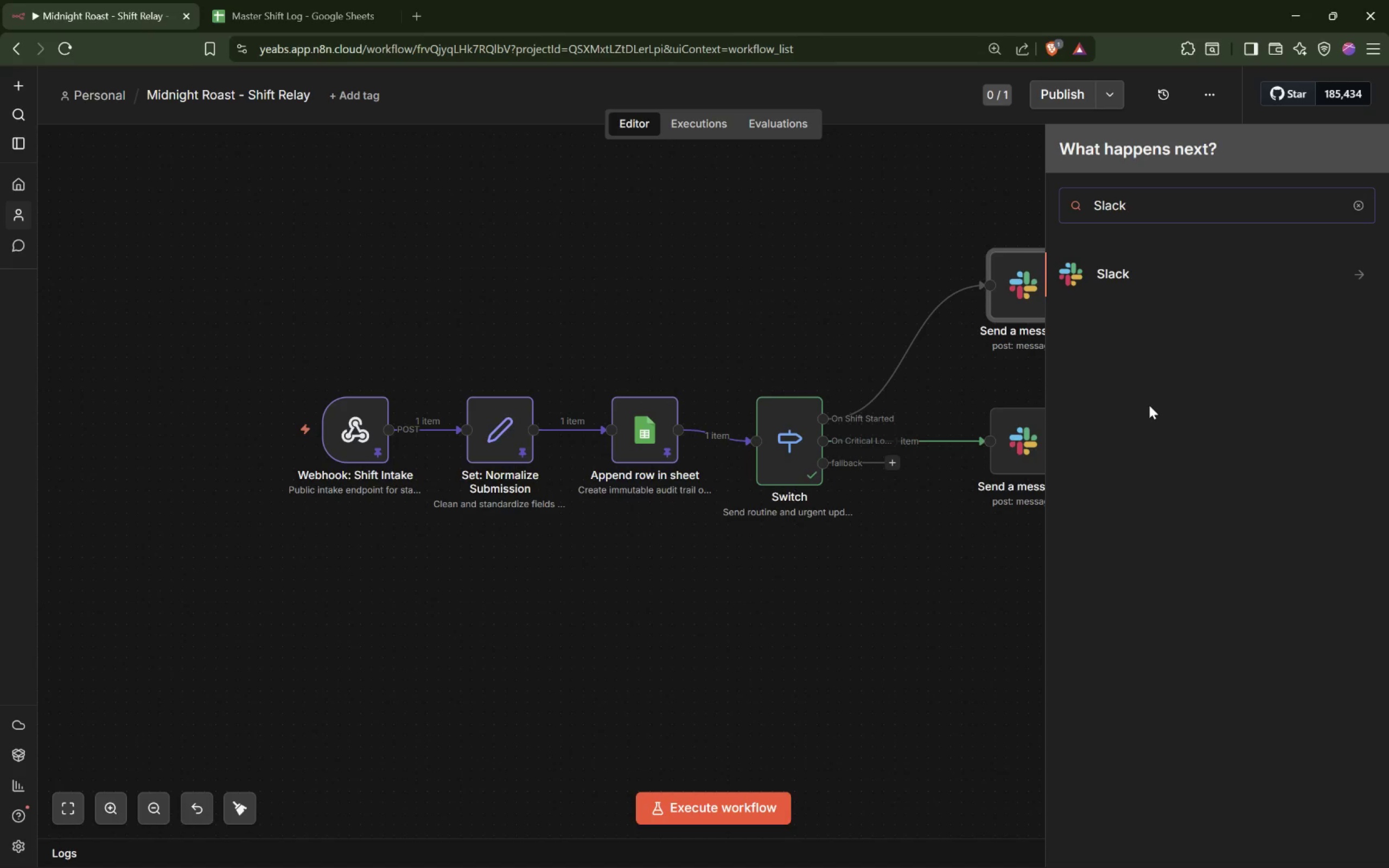 
wait(31.72)
 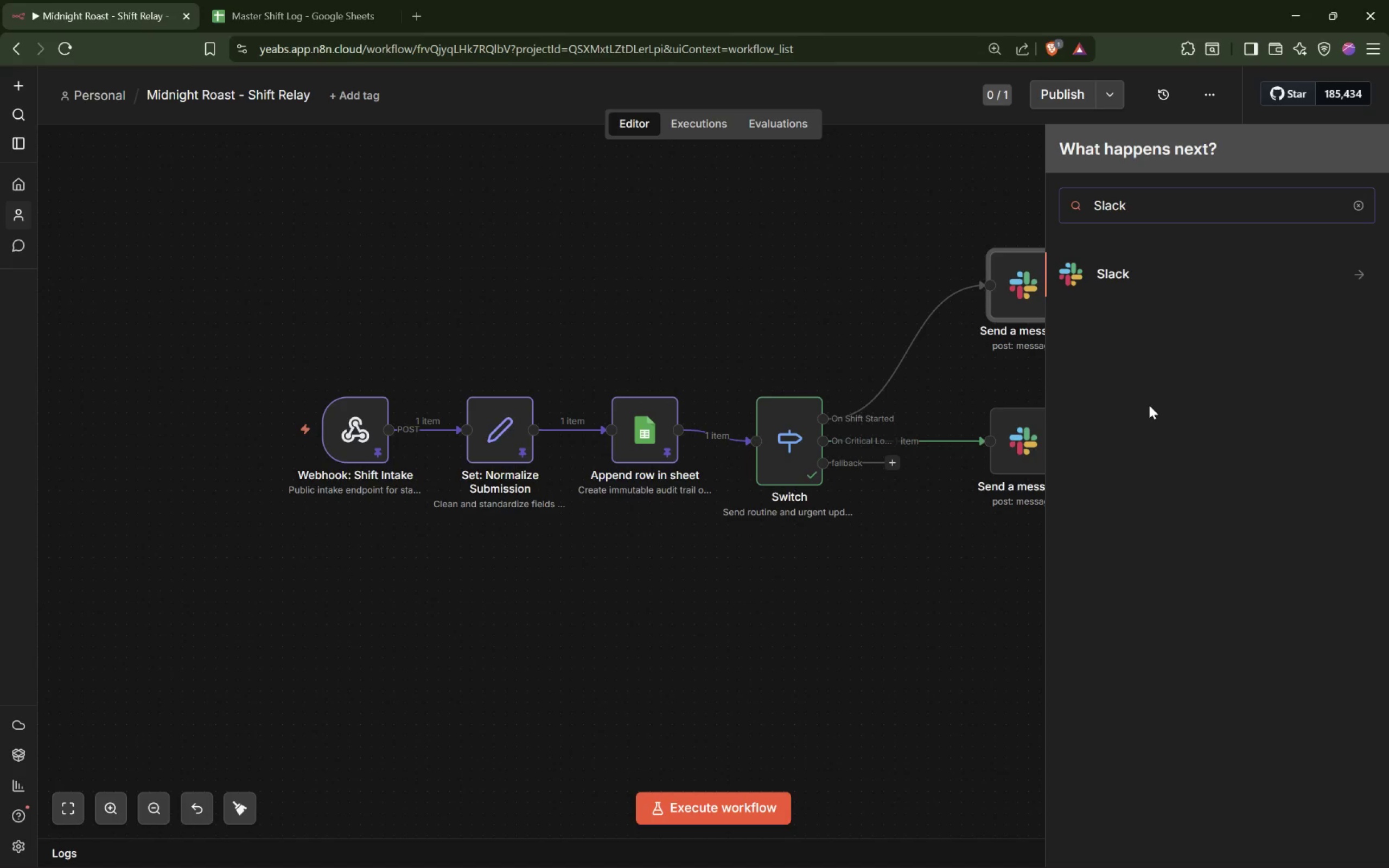 
mouse_move([1147, 282])
 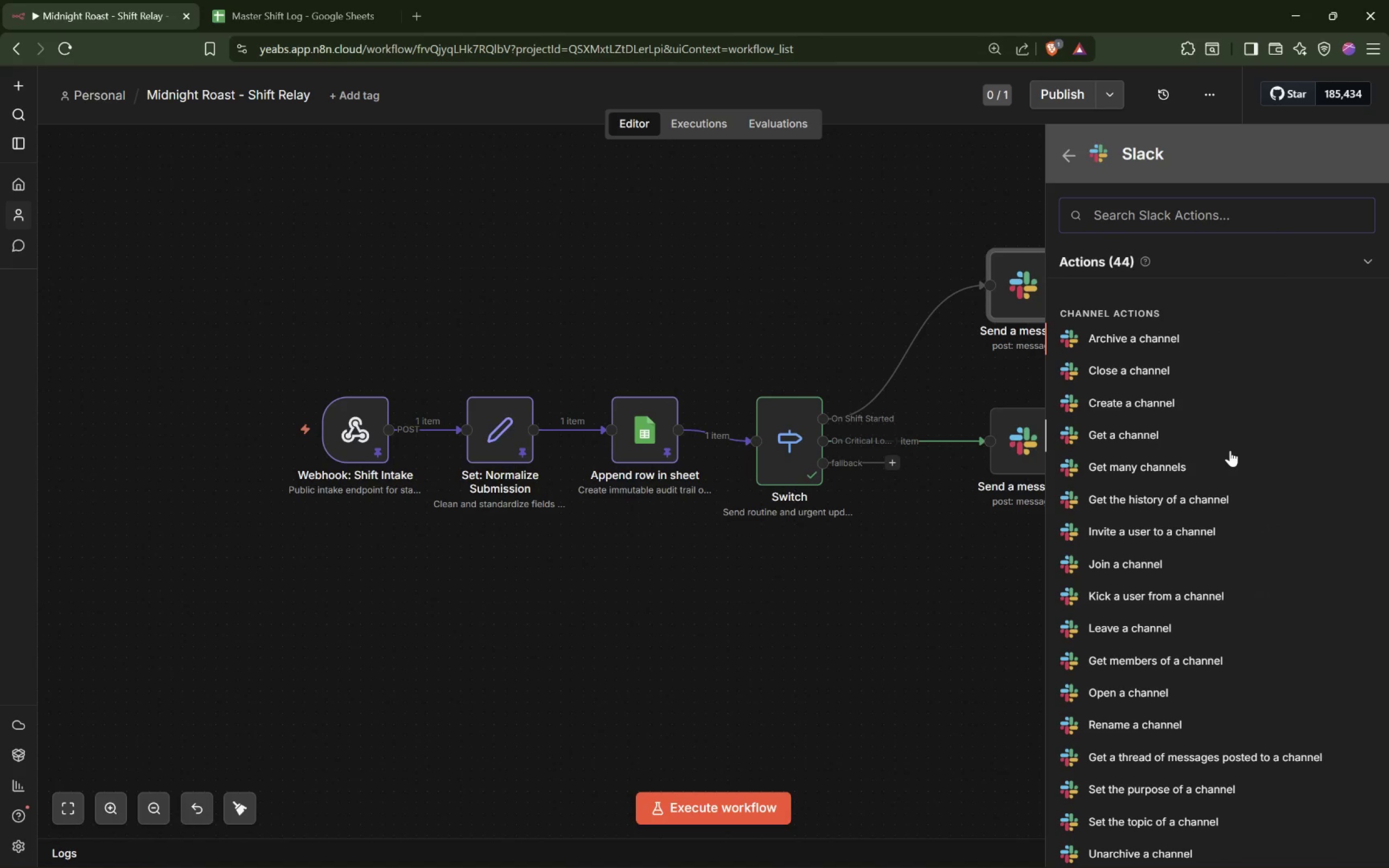 
scroll: coordinate [1231, 458], scroll_direction: down, amount: 6.0